 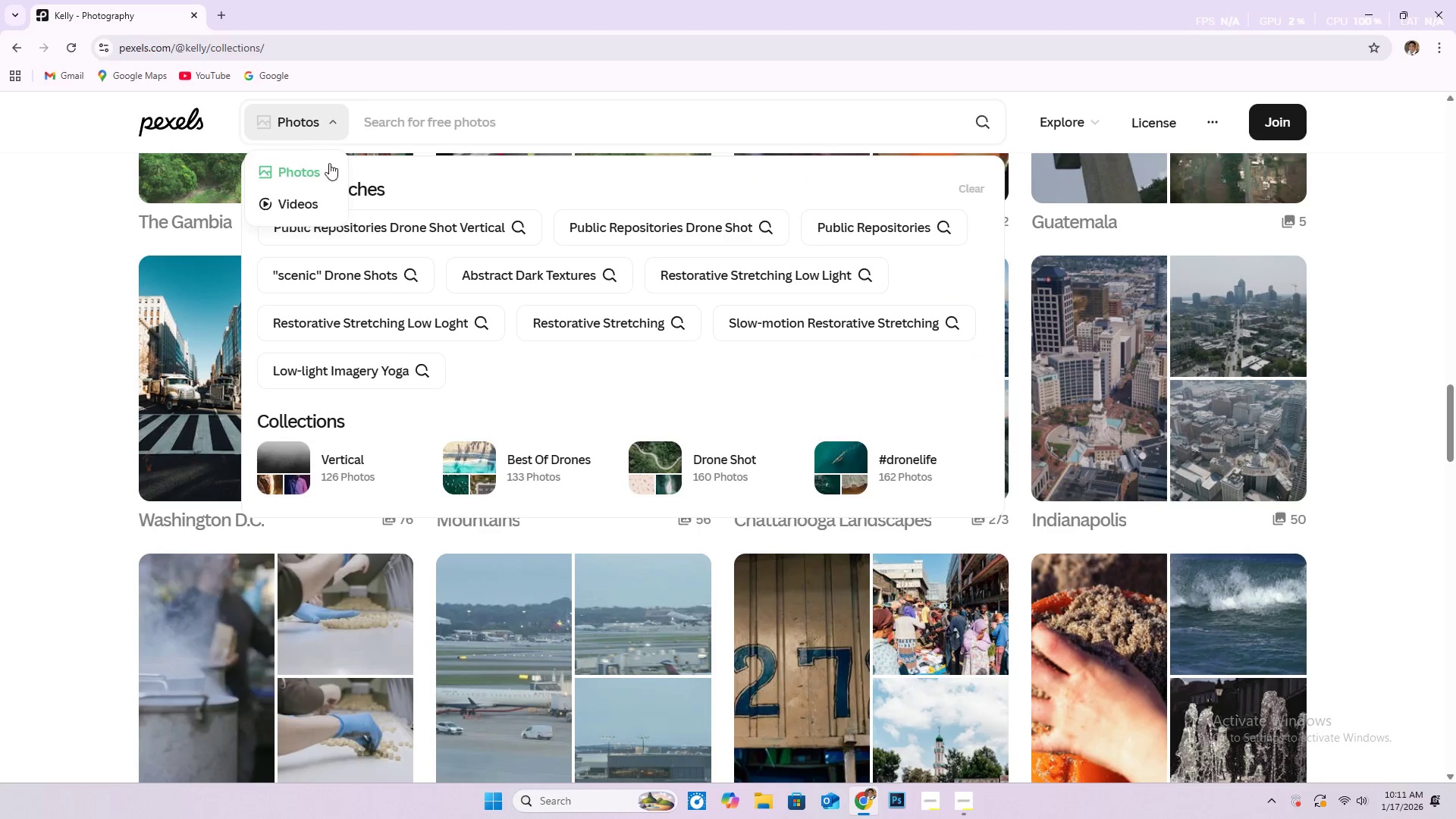 
left_click([310, 212])
 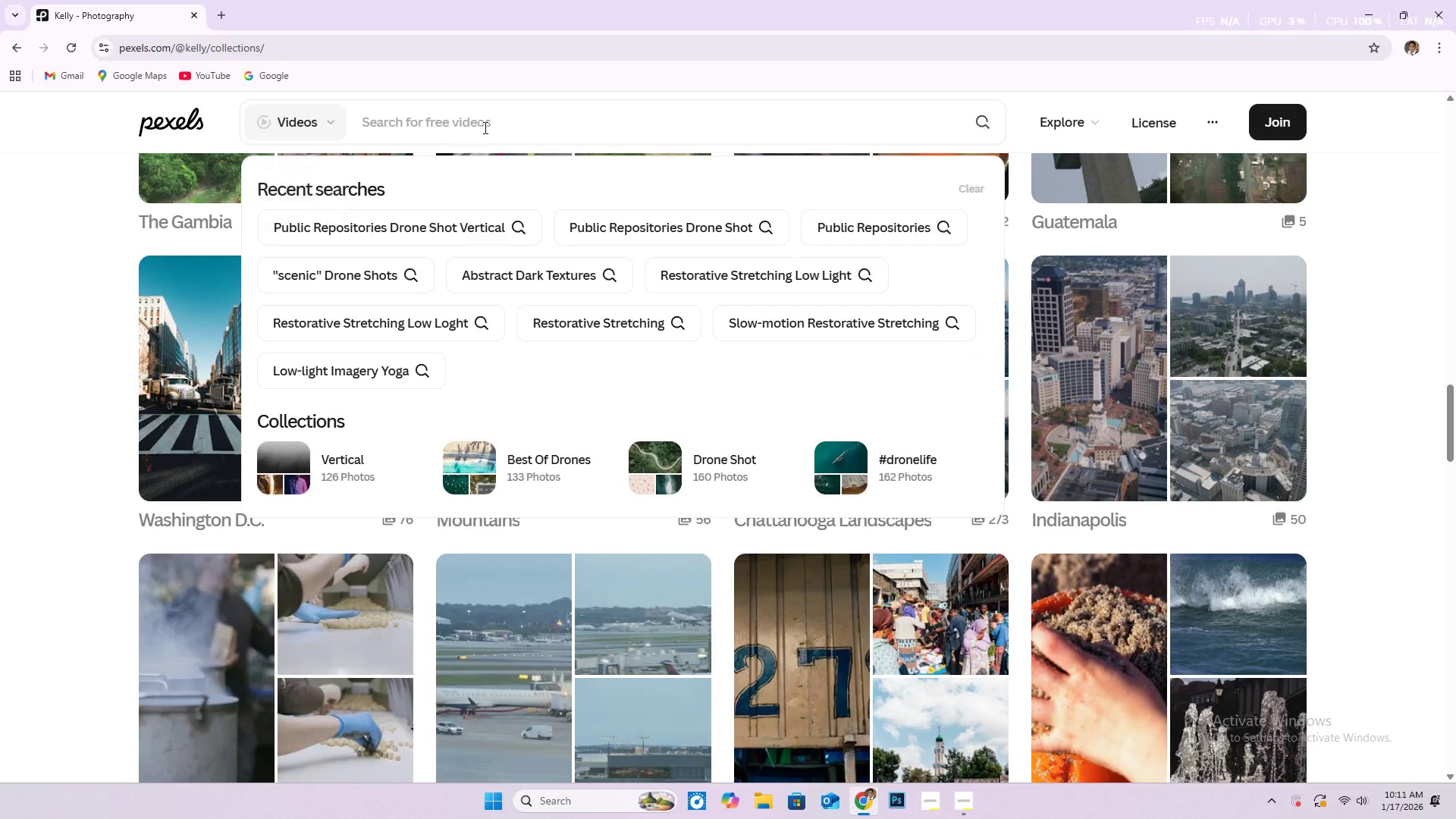 
left_click([484, 127])
 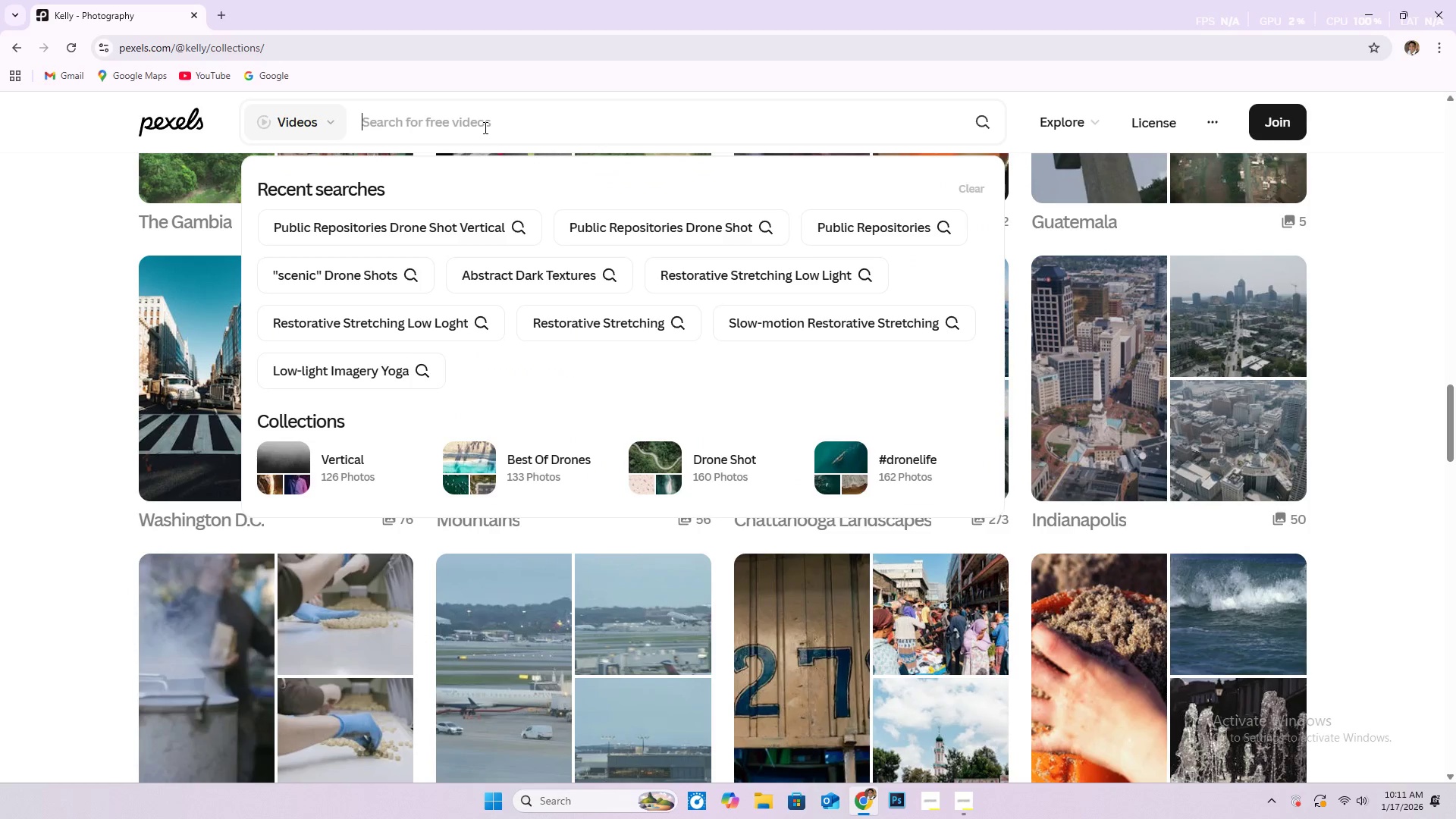 
key(Control+V)
 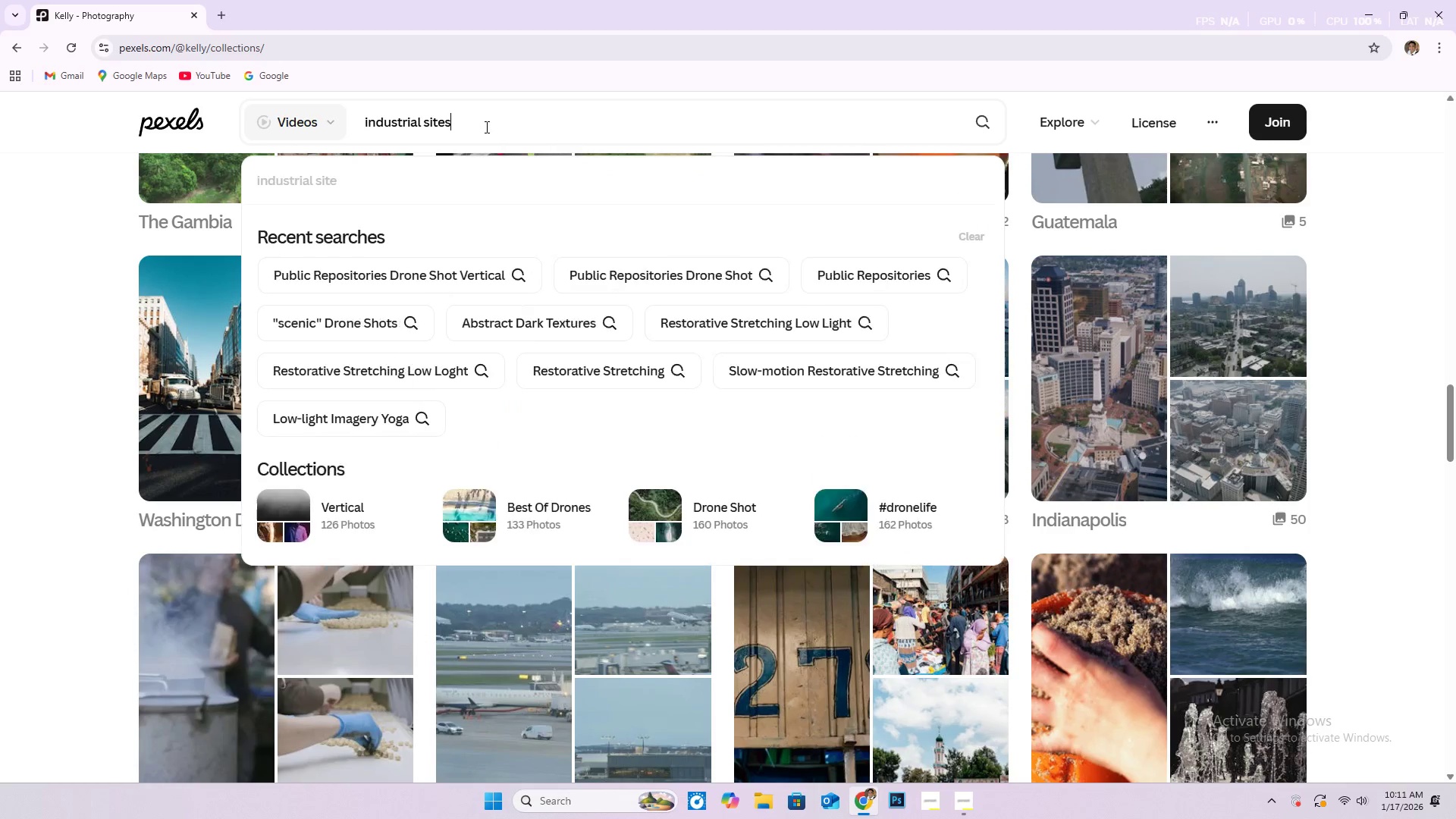 
type( drone shot)
 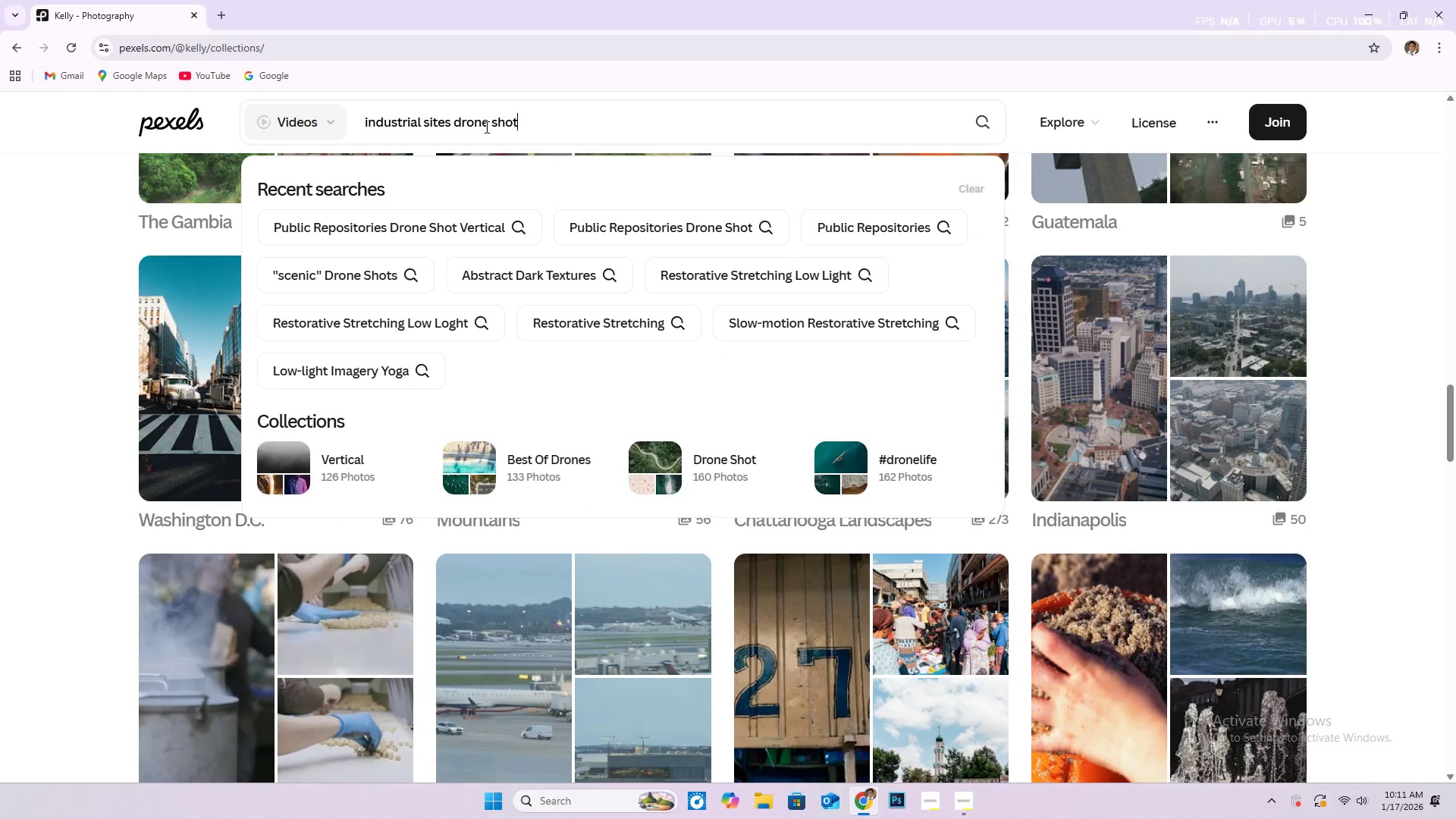 
key(Enter)
 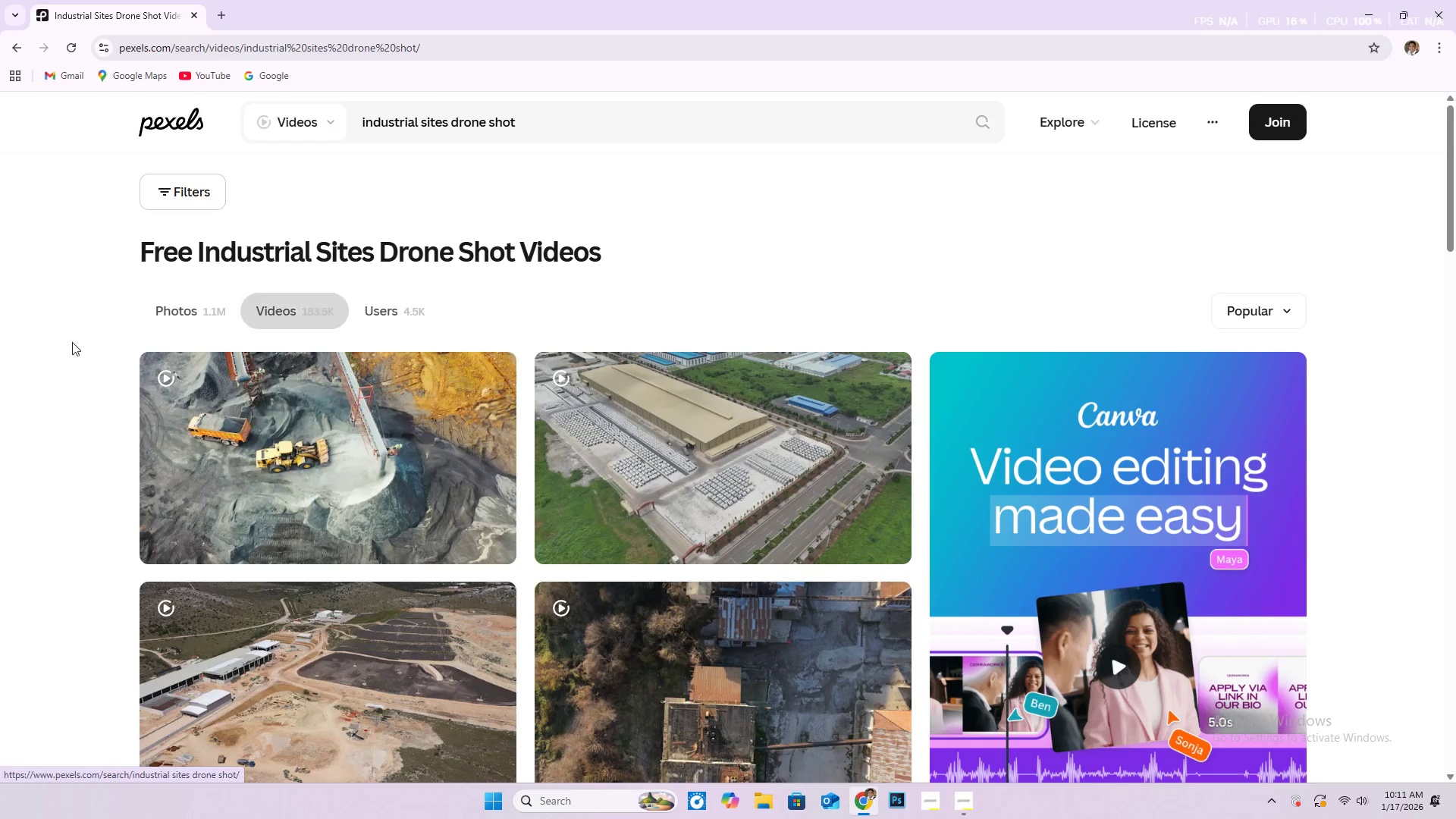 
scroll: coordinate [13, 480], scroll_direction: down, amount: 9.0
 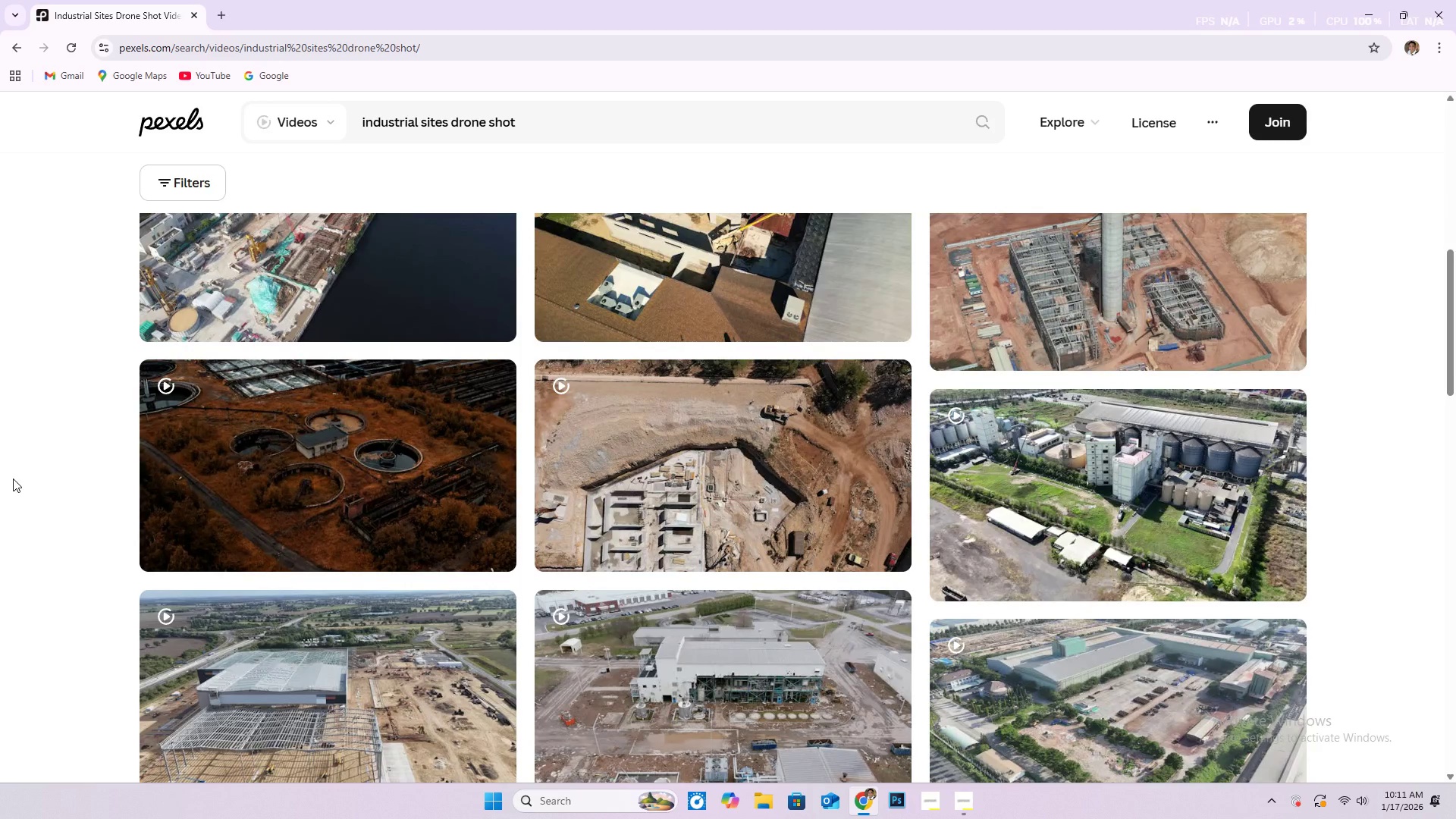 
scroll: coordinate [105, 446], scroll_direction: none, amount: 0.0
 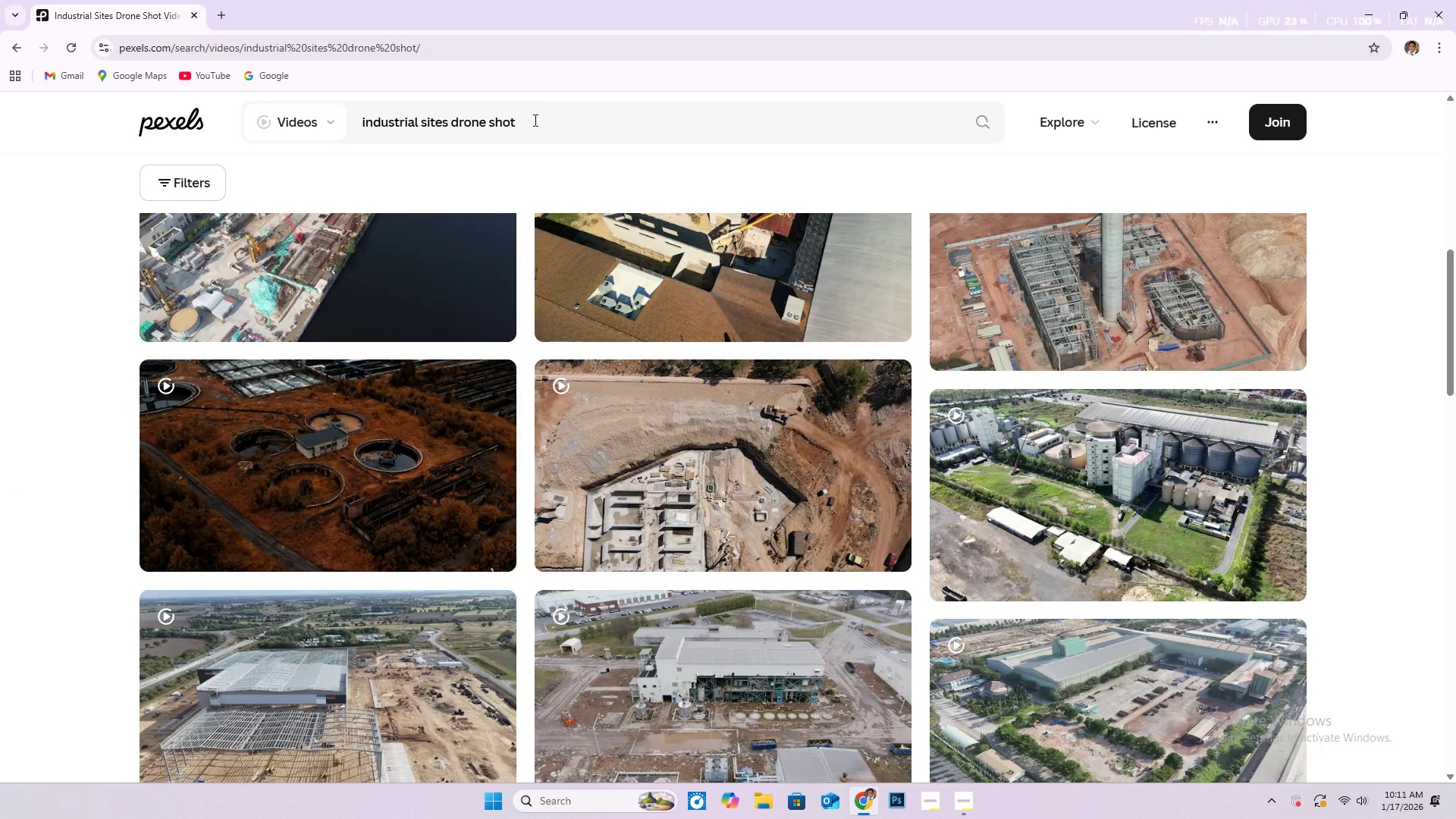 
left_click([532, 122])
 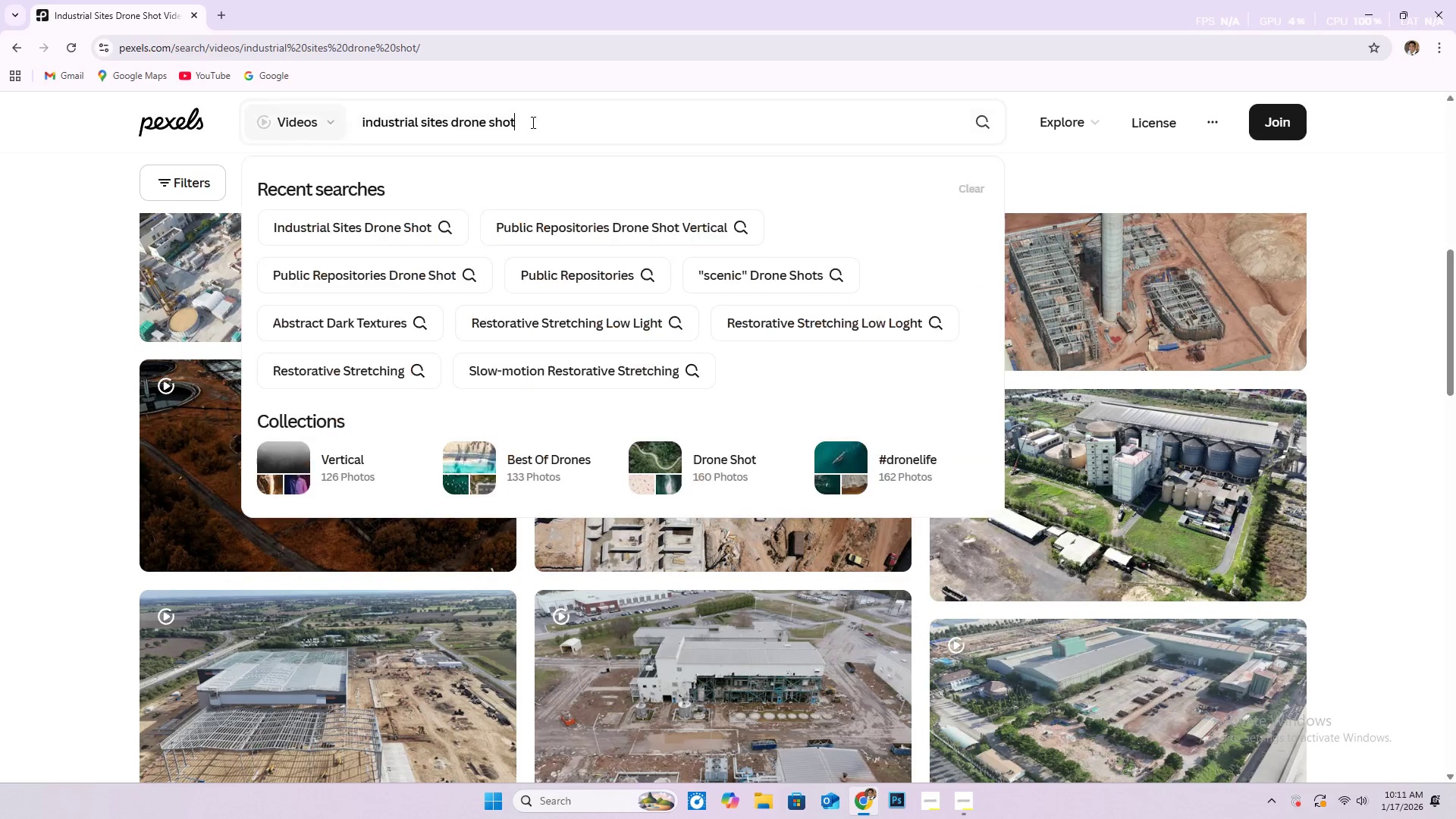 
type( vertical)
 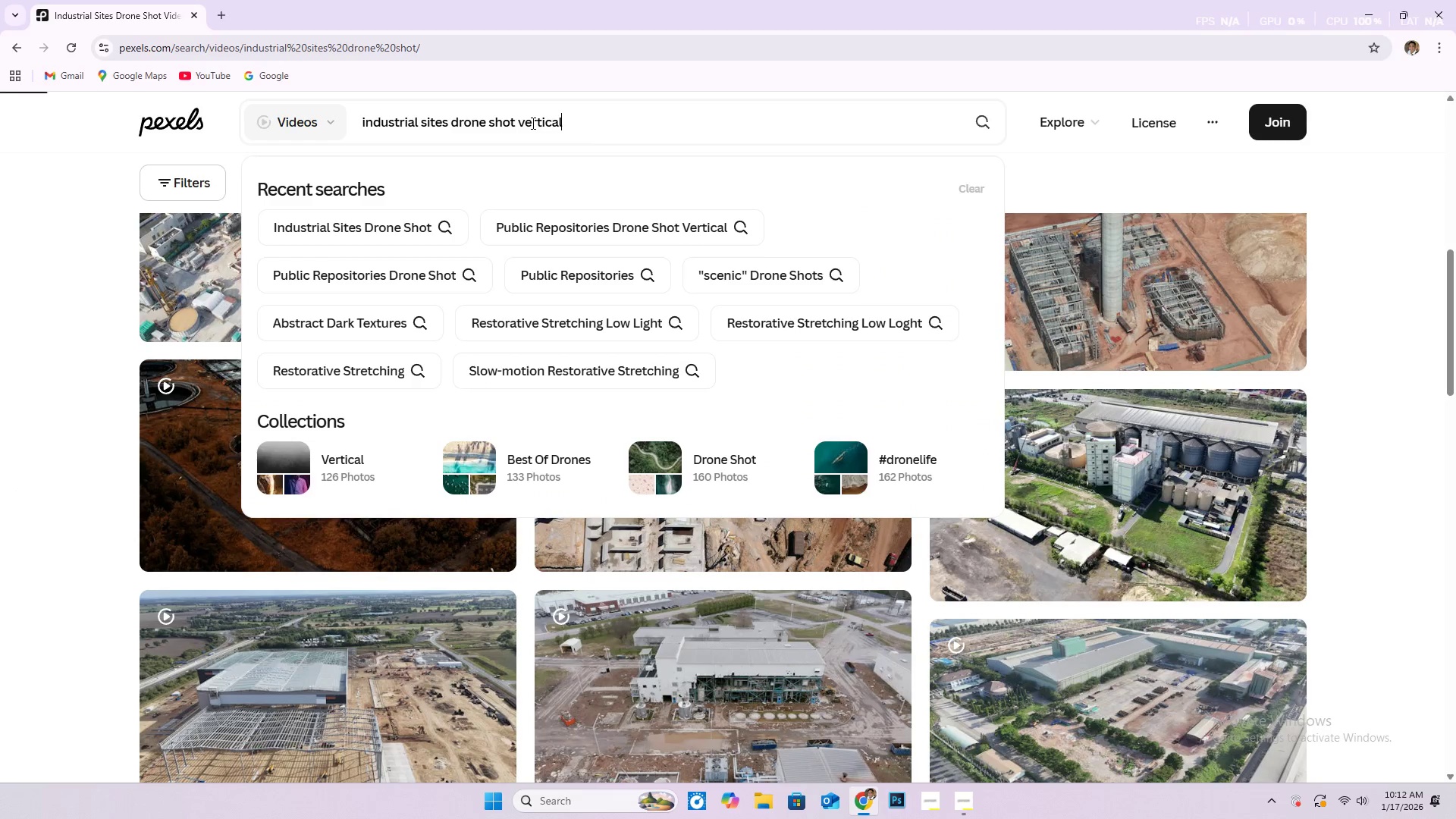 
key(Enter)
 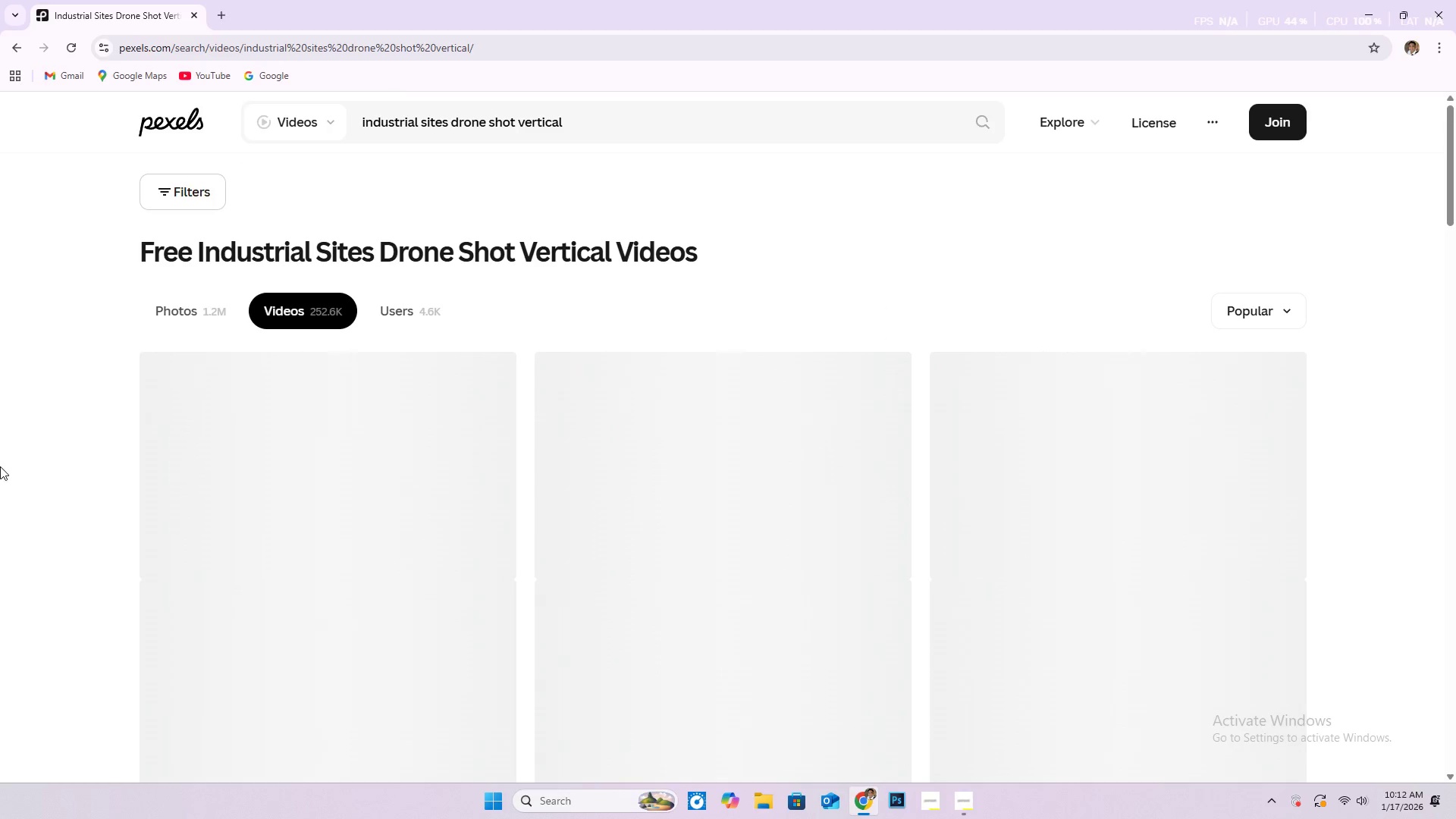 
scroll: coordinate [143, 433], scroll_direction: down, amount: 16.0
 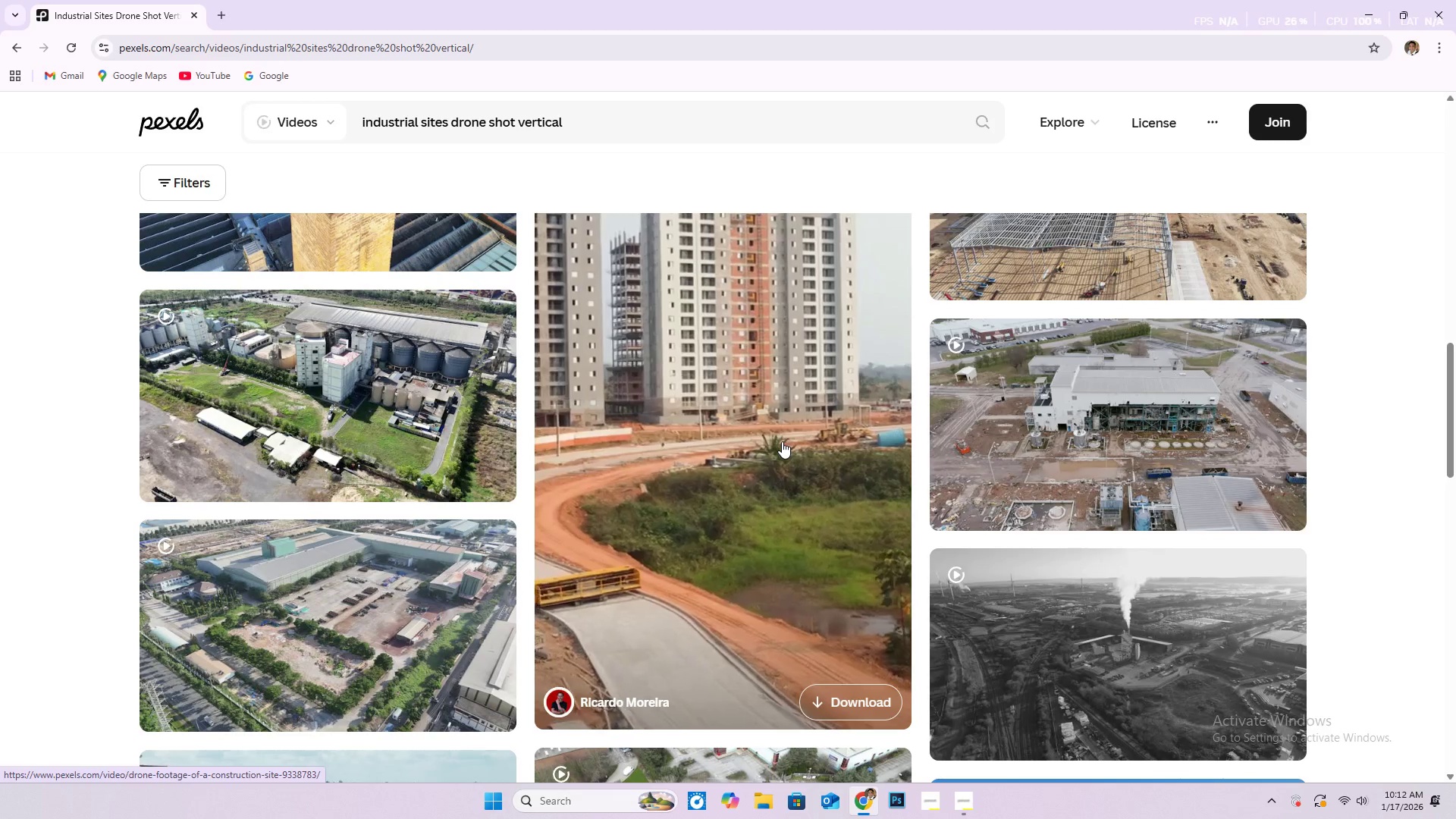 
scroll: coordinate [785, 459], scroll_direction: up, amount: 2.0
 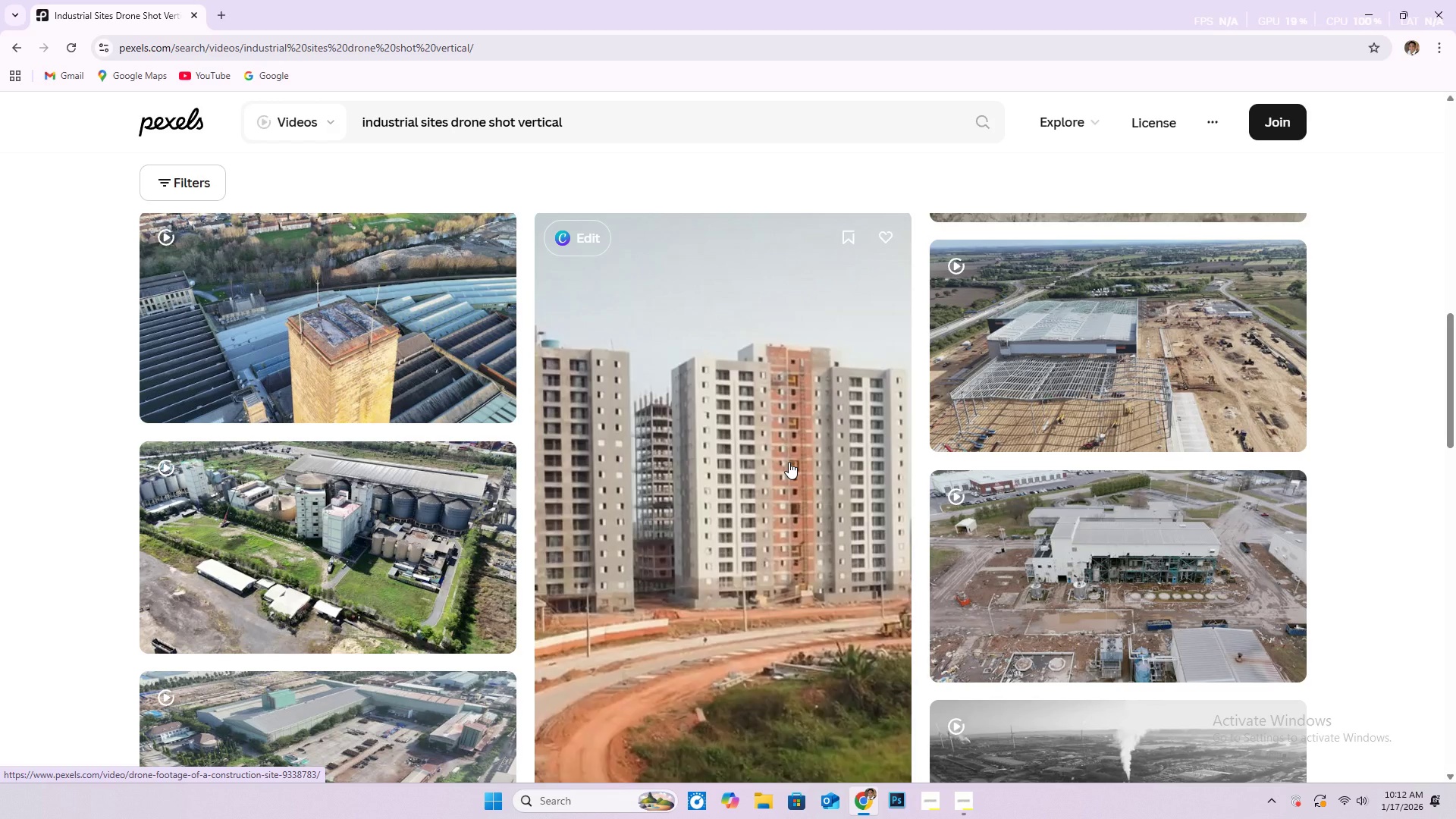 
scroll: coordinate [1012, 559], scroll_direction: down, amount: 22.0
 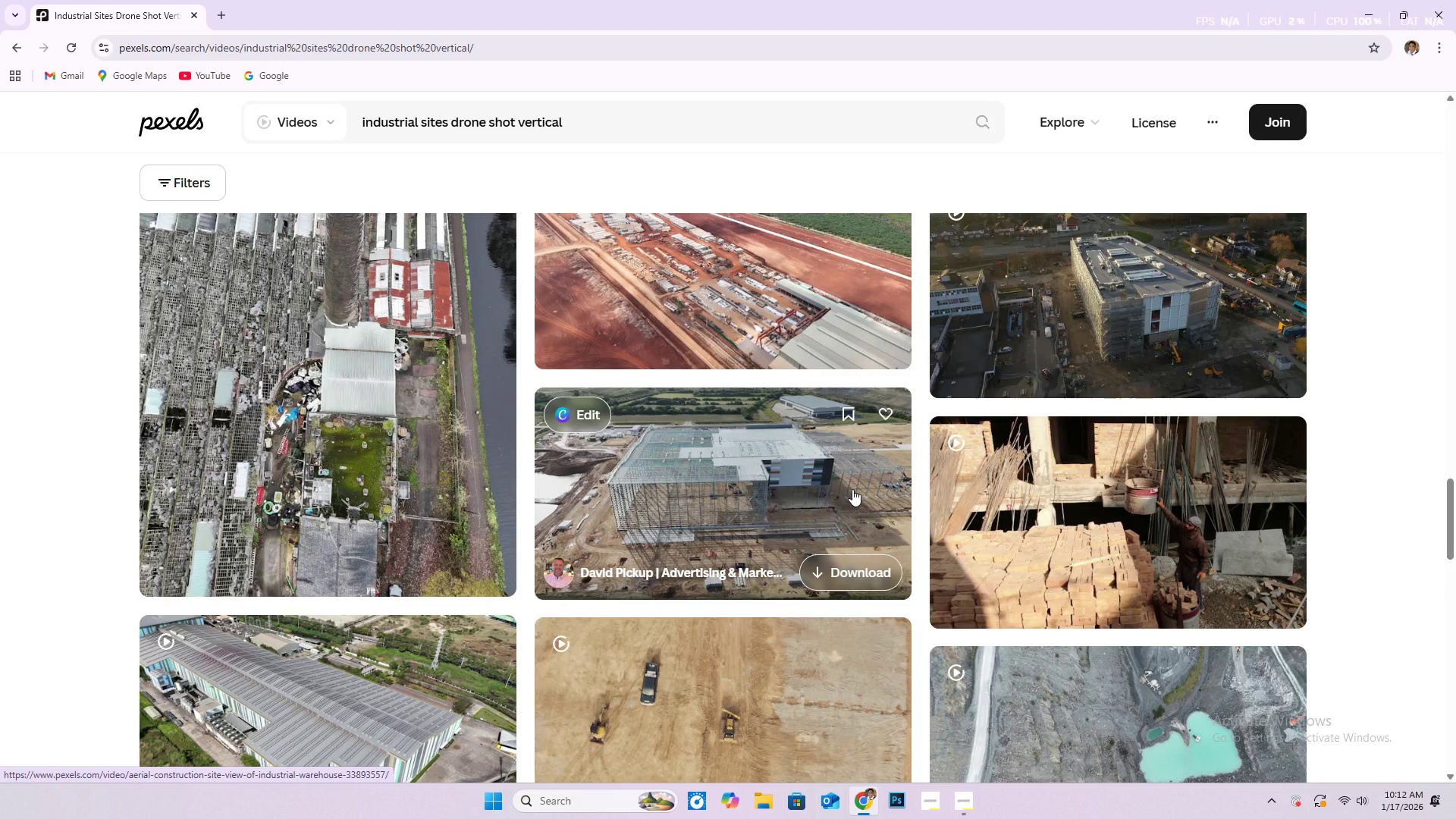 
scroll: coordinate [795, 464], scroll_direction: down, amount: 25.0
 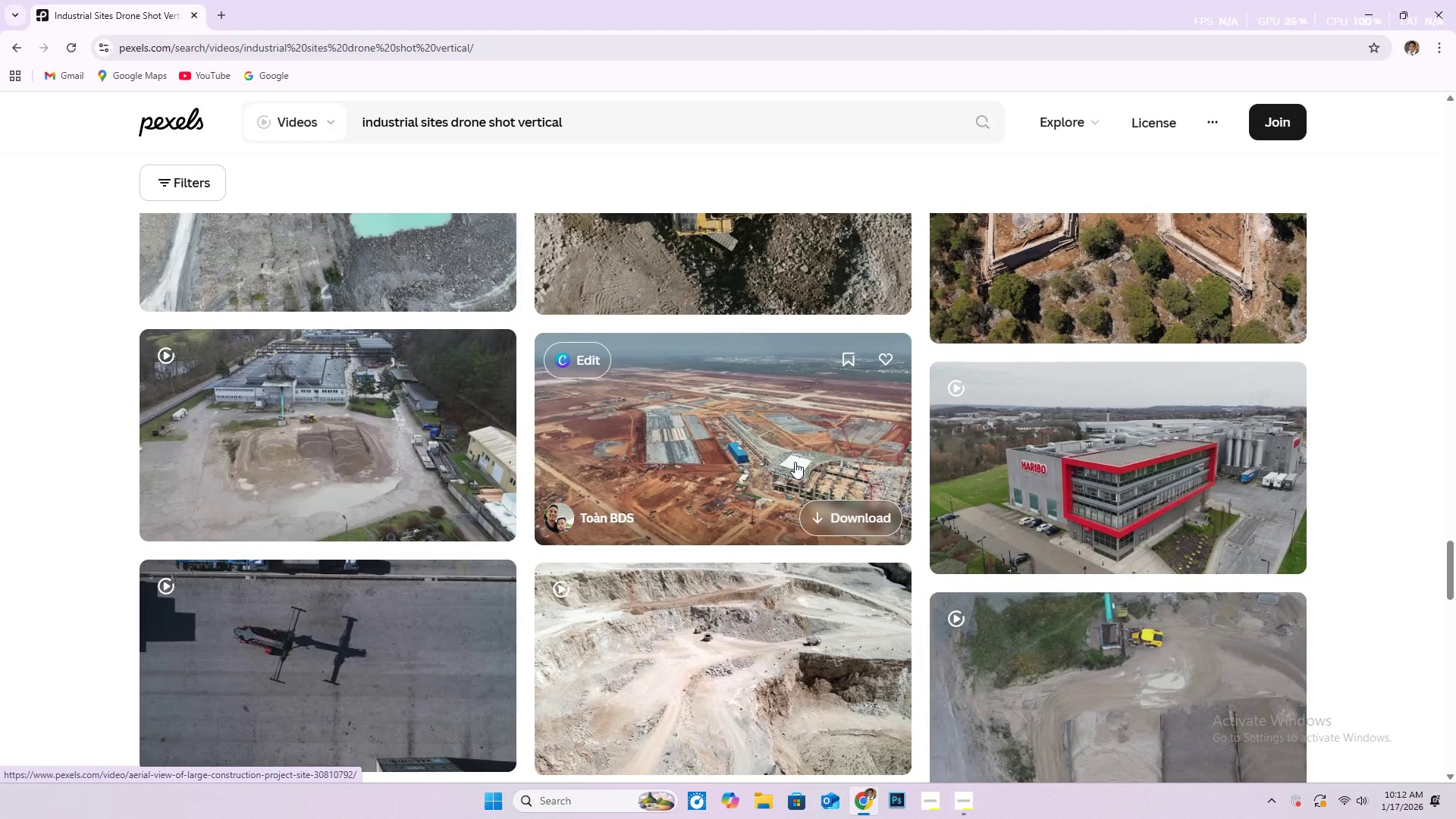 
scroll: coordinate [736, 459], scroll_direction: down, amount: 19.0
 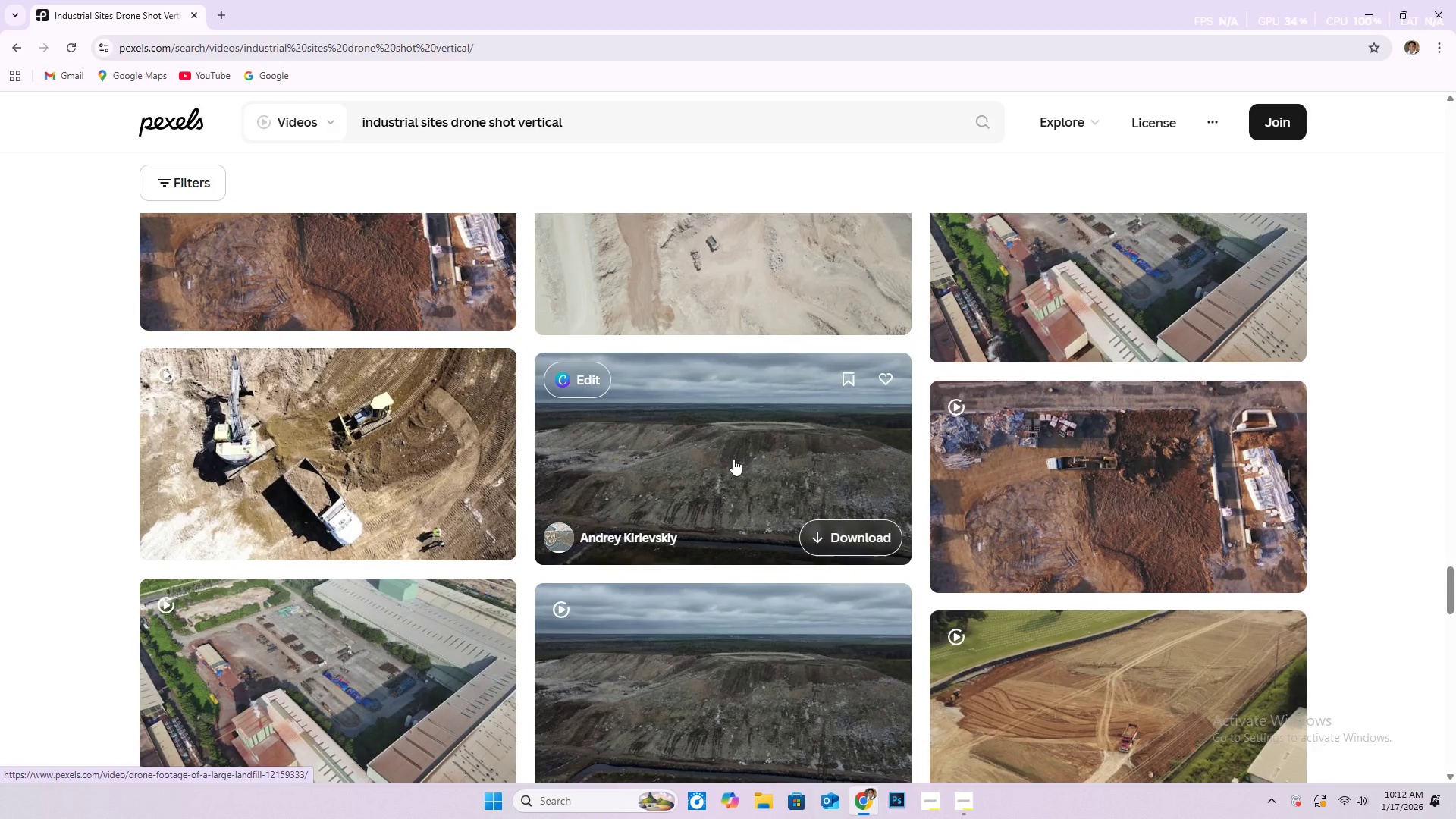 
scroll: coordinate [1060, 473], scroll_direction: down, amount: 15.0
 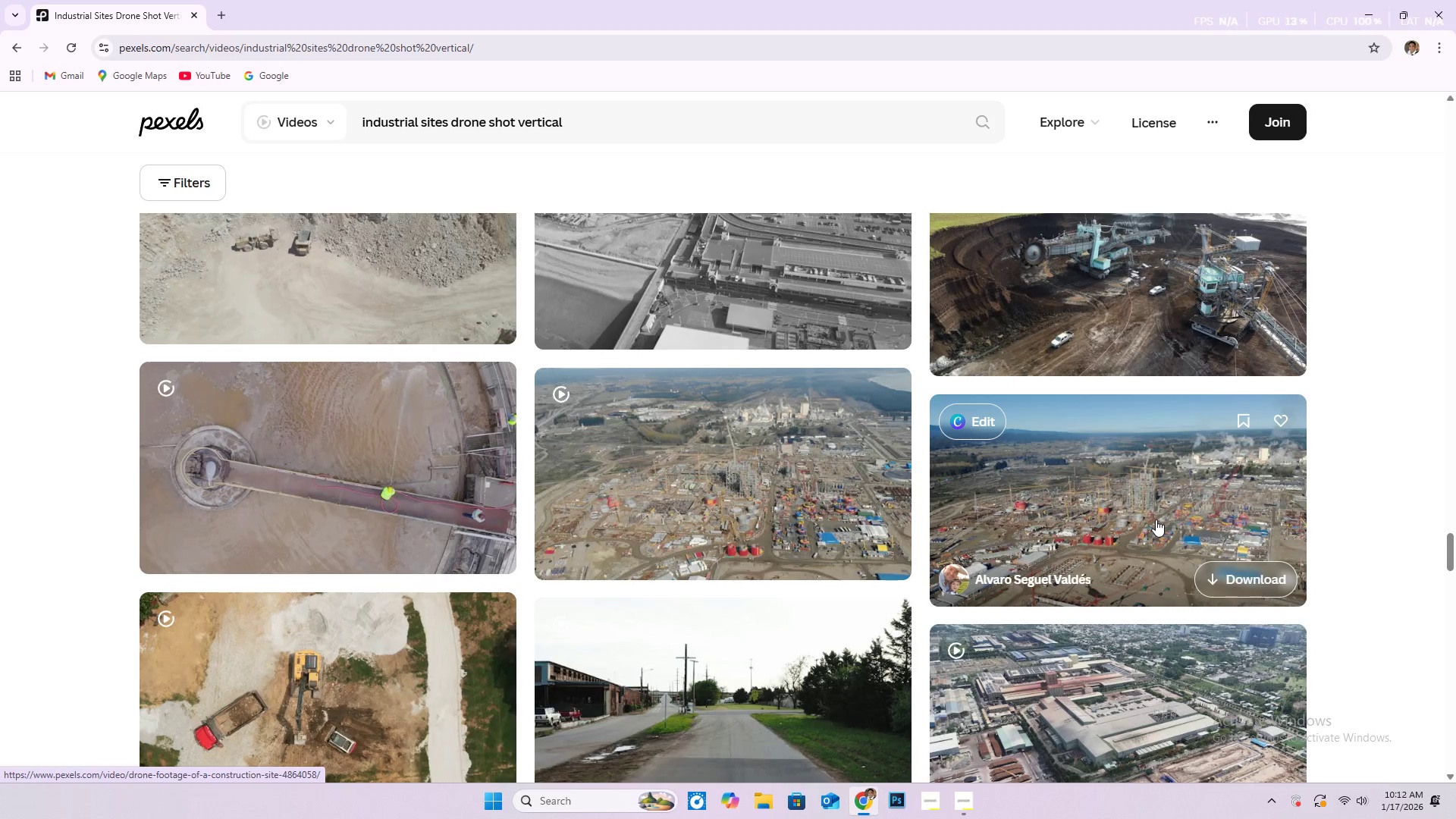 
scroll: coordinate [1416, 476], scroll_direction: down, amount: 18.0
 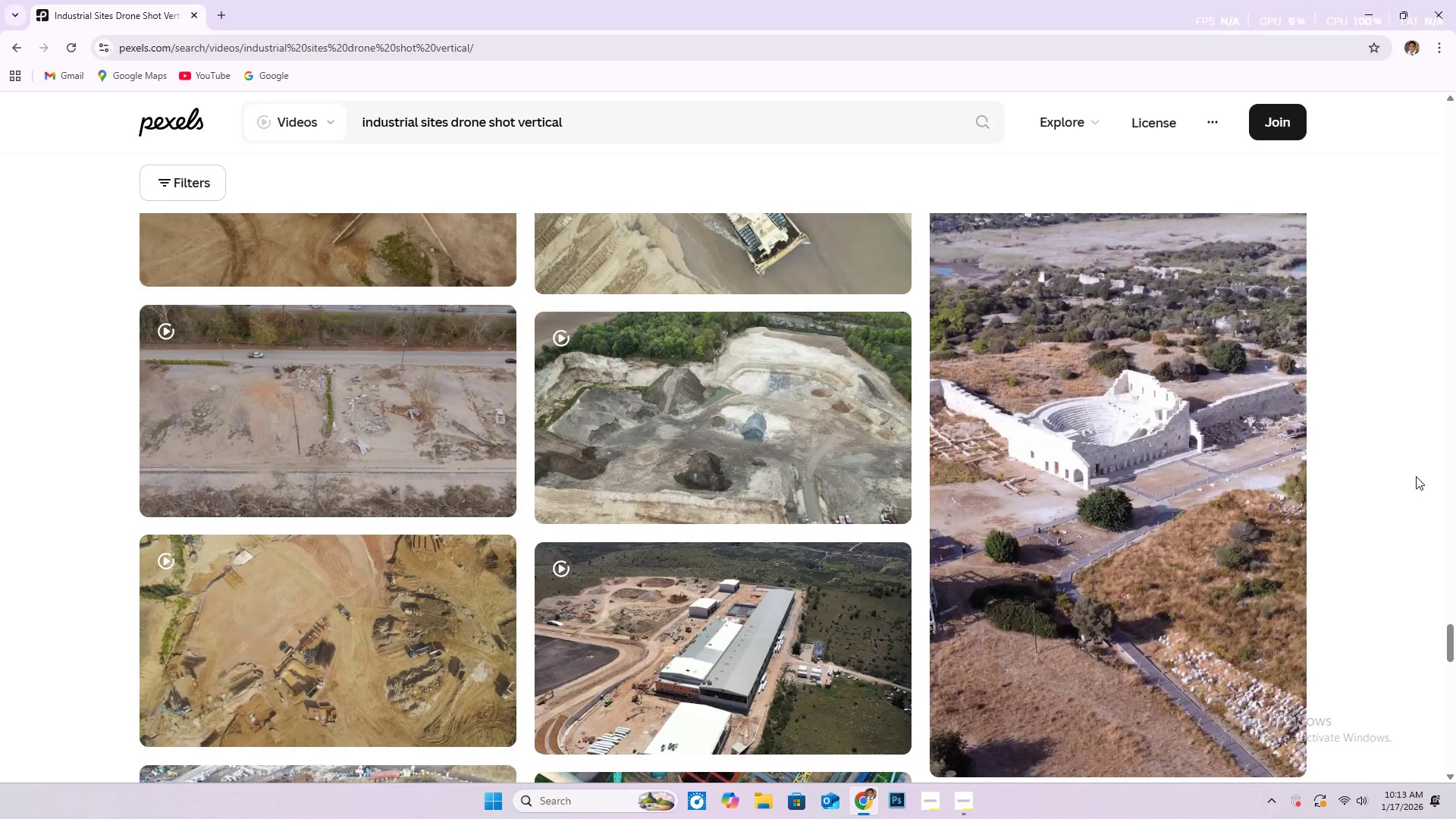 
scroll: coordinate [1282, 415], scroll_direction: down, amount: 31.0
 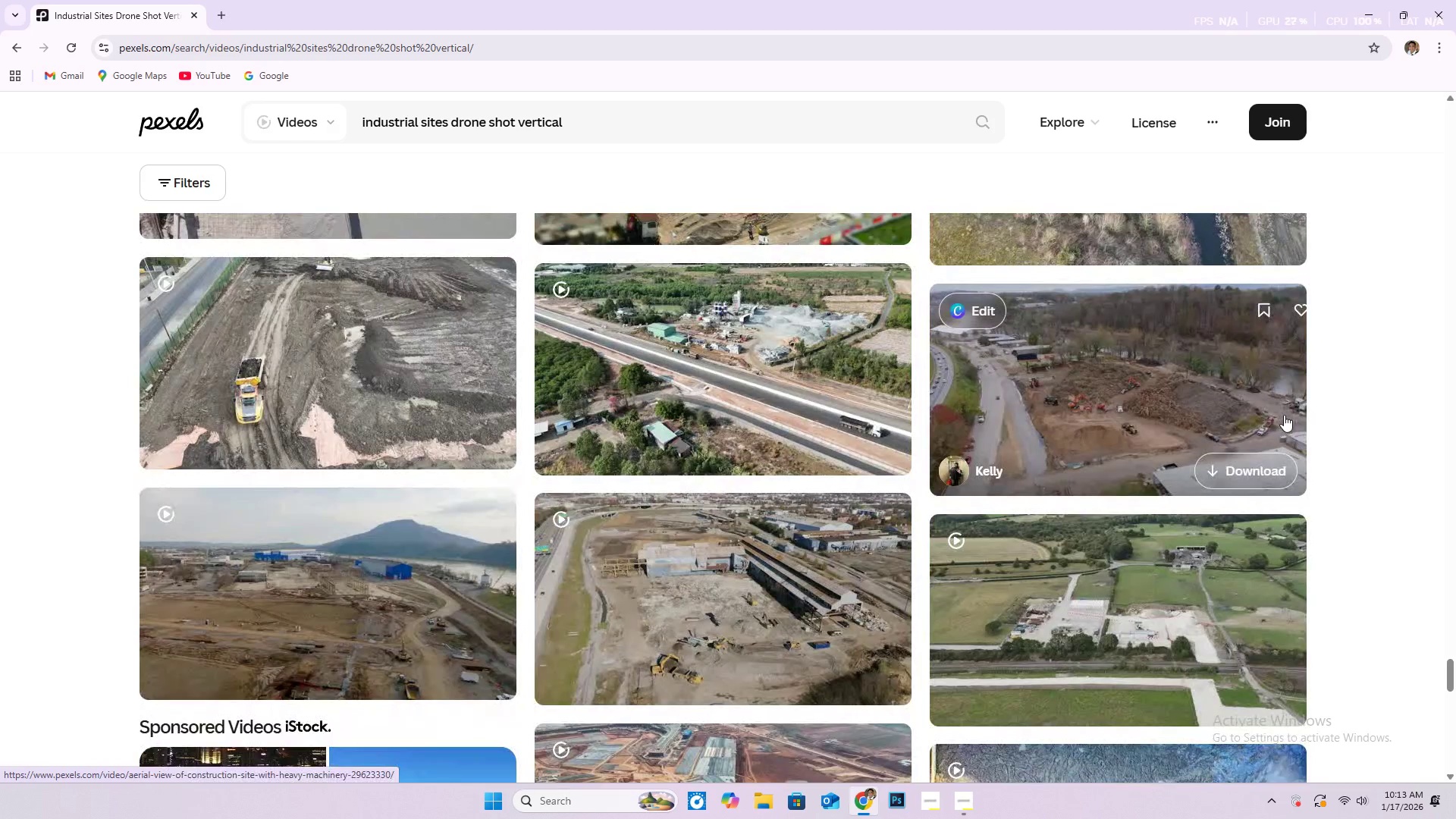 
scroll: coordinate [1271, 414], scroll_direction: down, amount: 12.0
 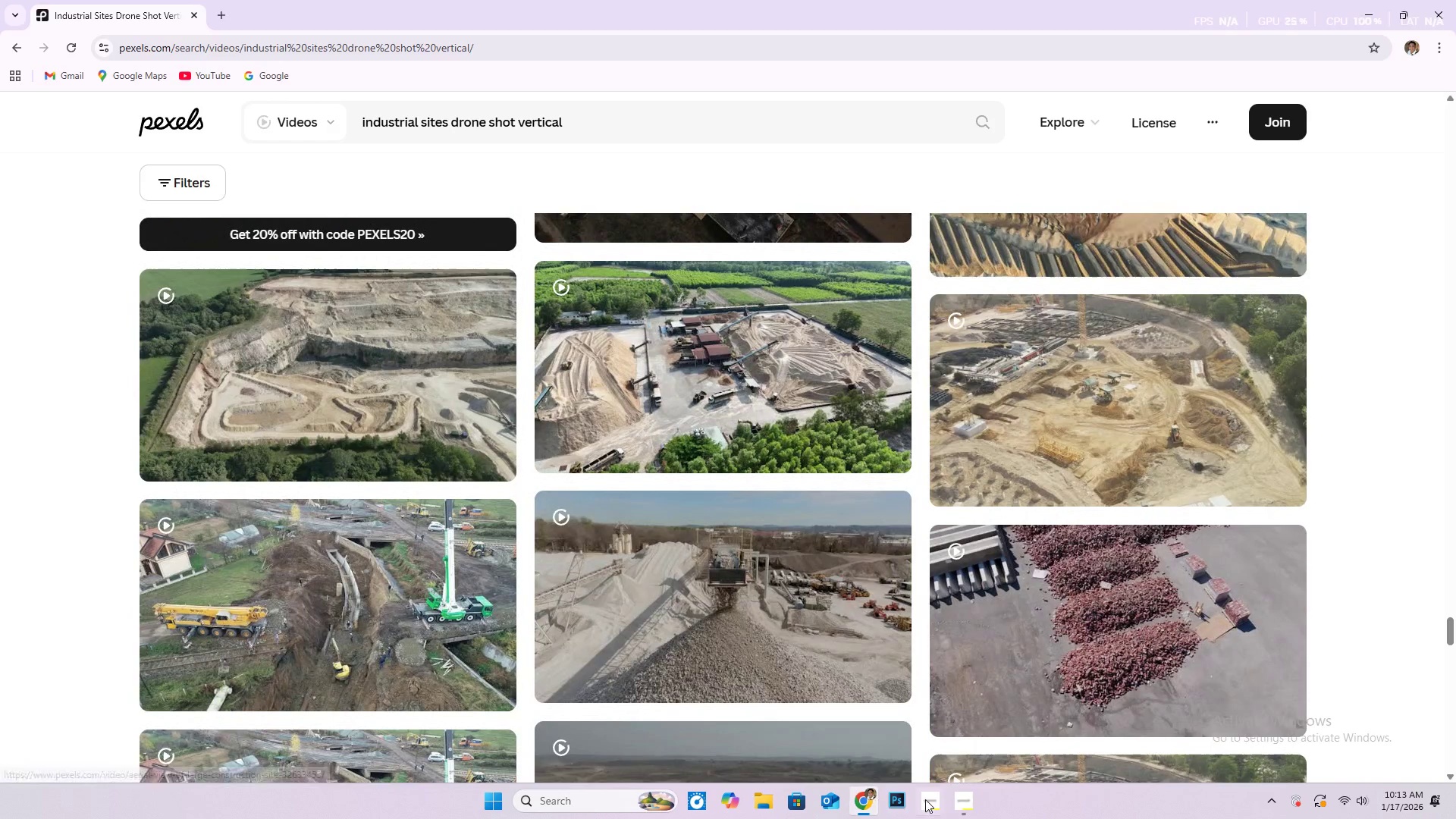 
left_click([967, 792])